 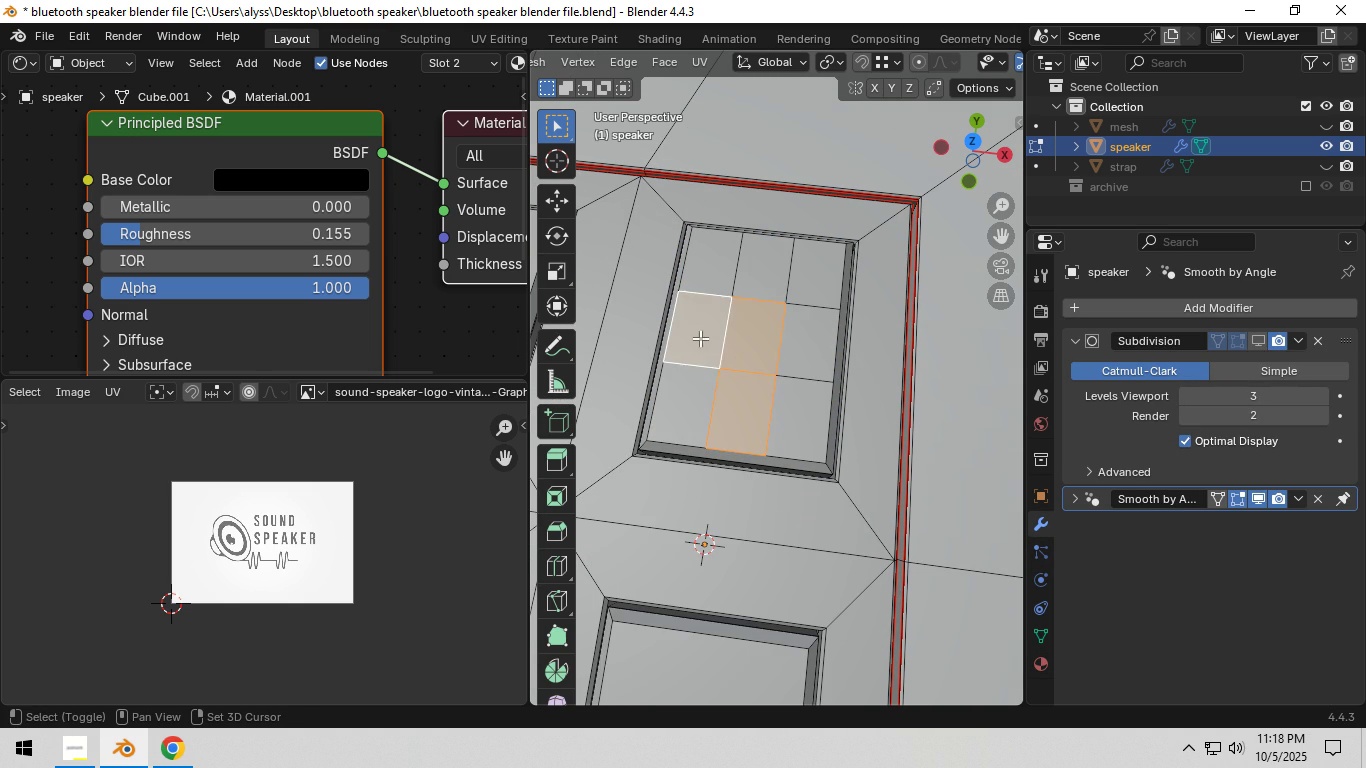 
double_click([700, 340])
 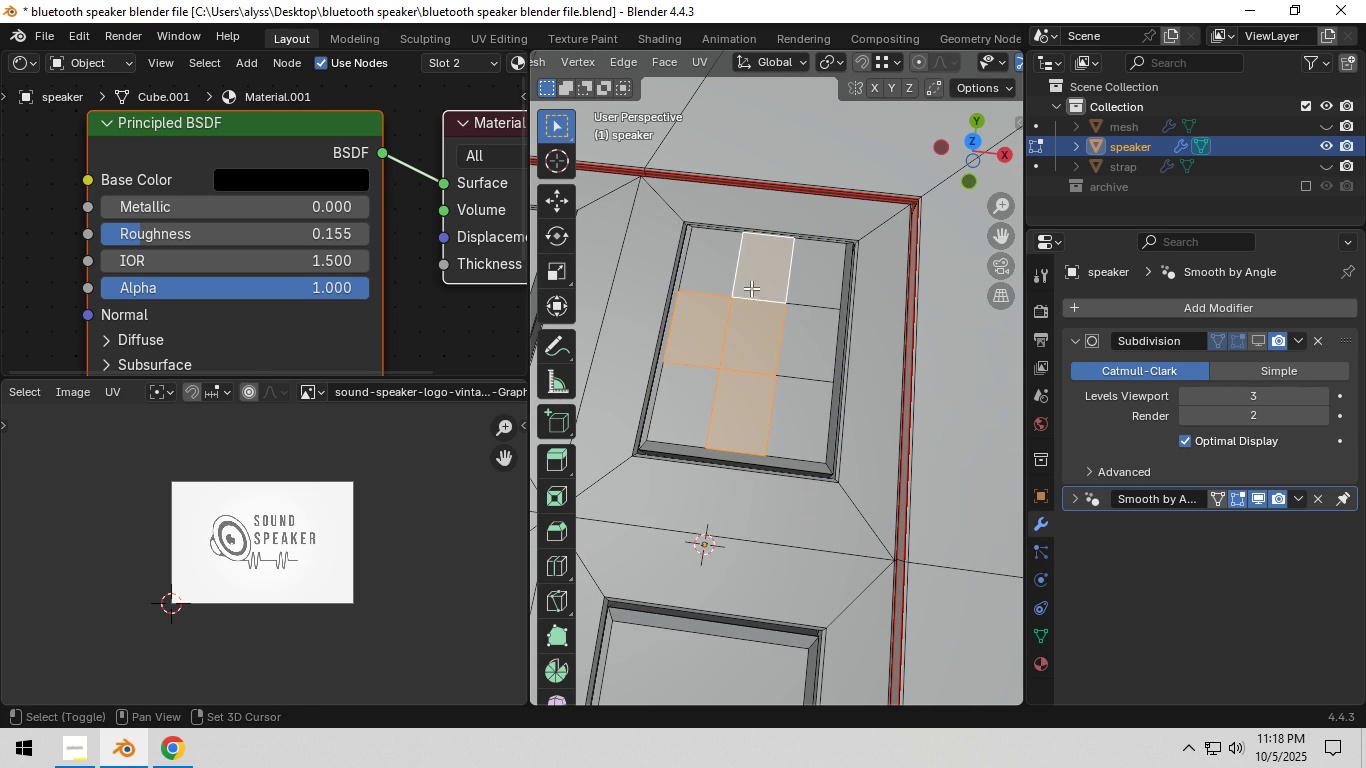 
triple_click([751, 288])
 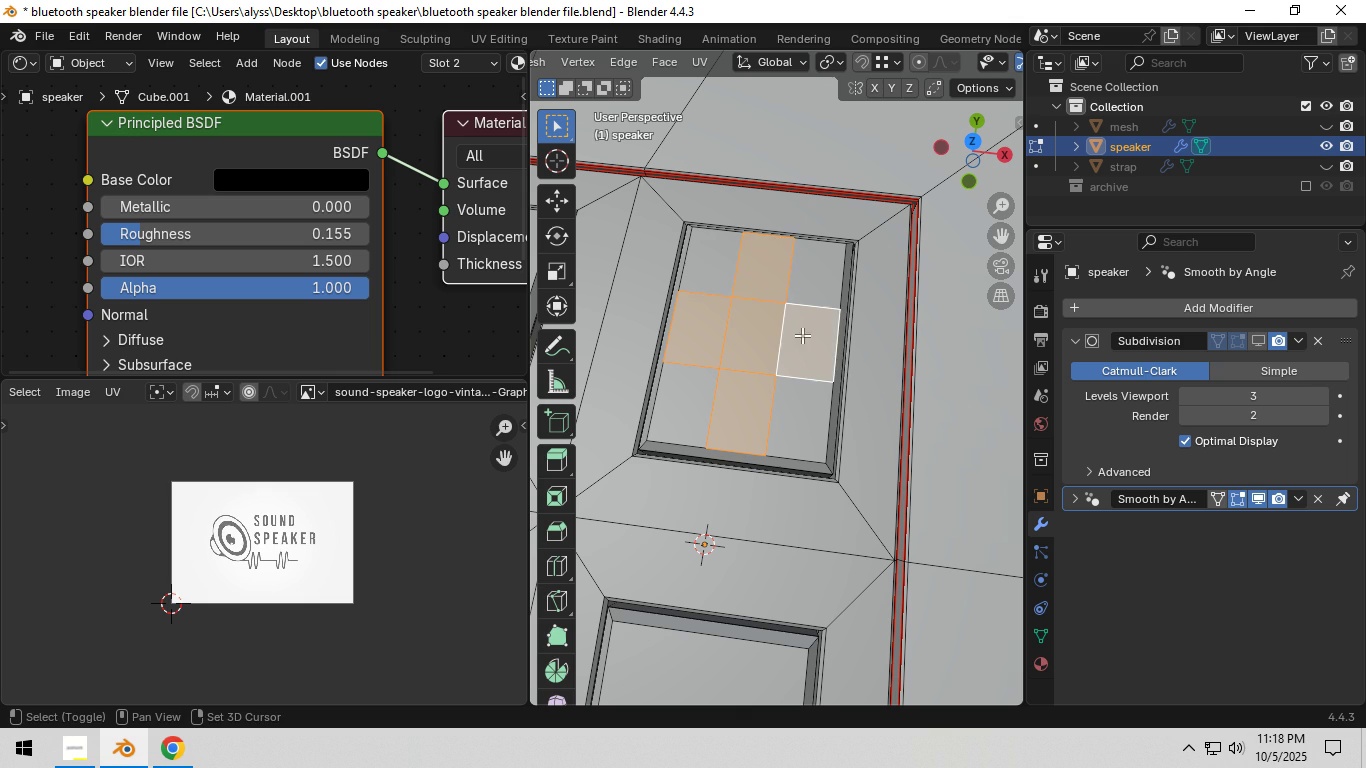 
triple_click([802, 335])
 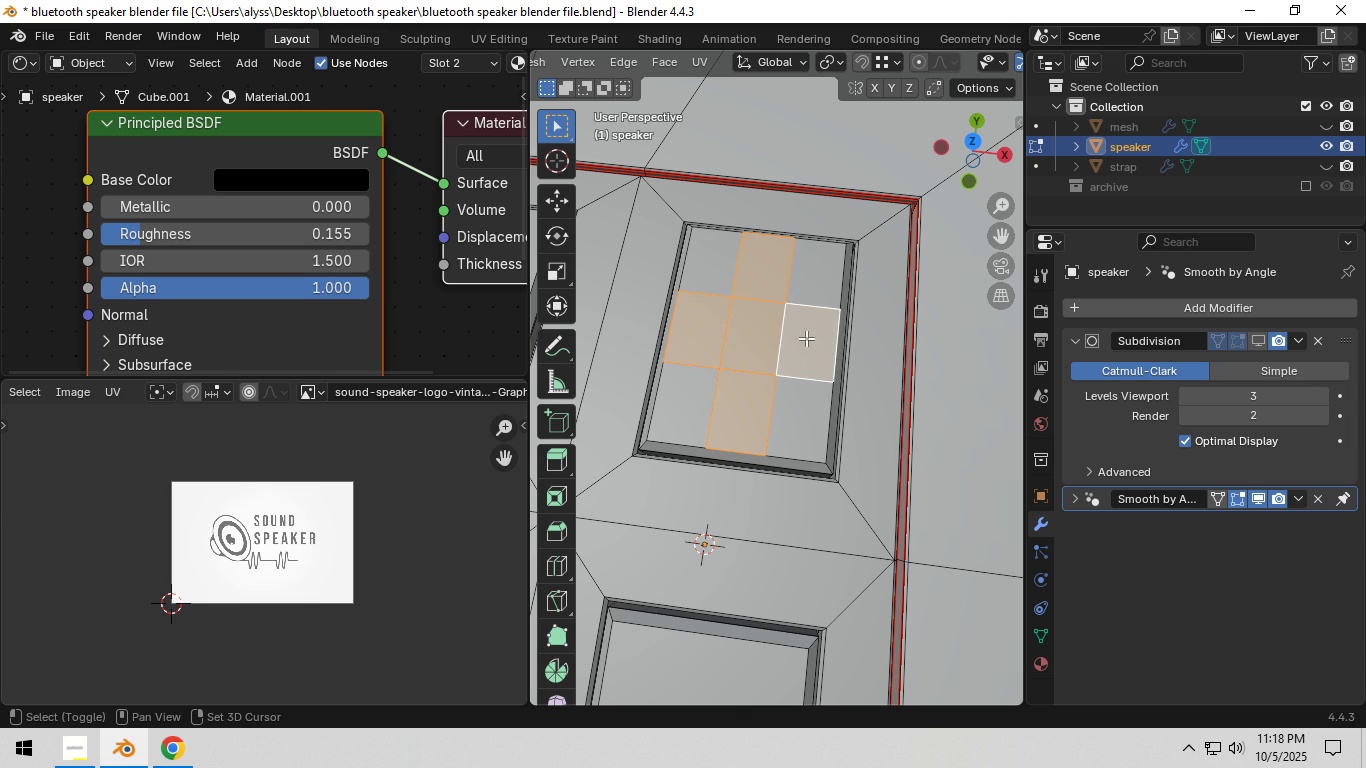 
key(Shift+ShiftLeft)
 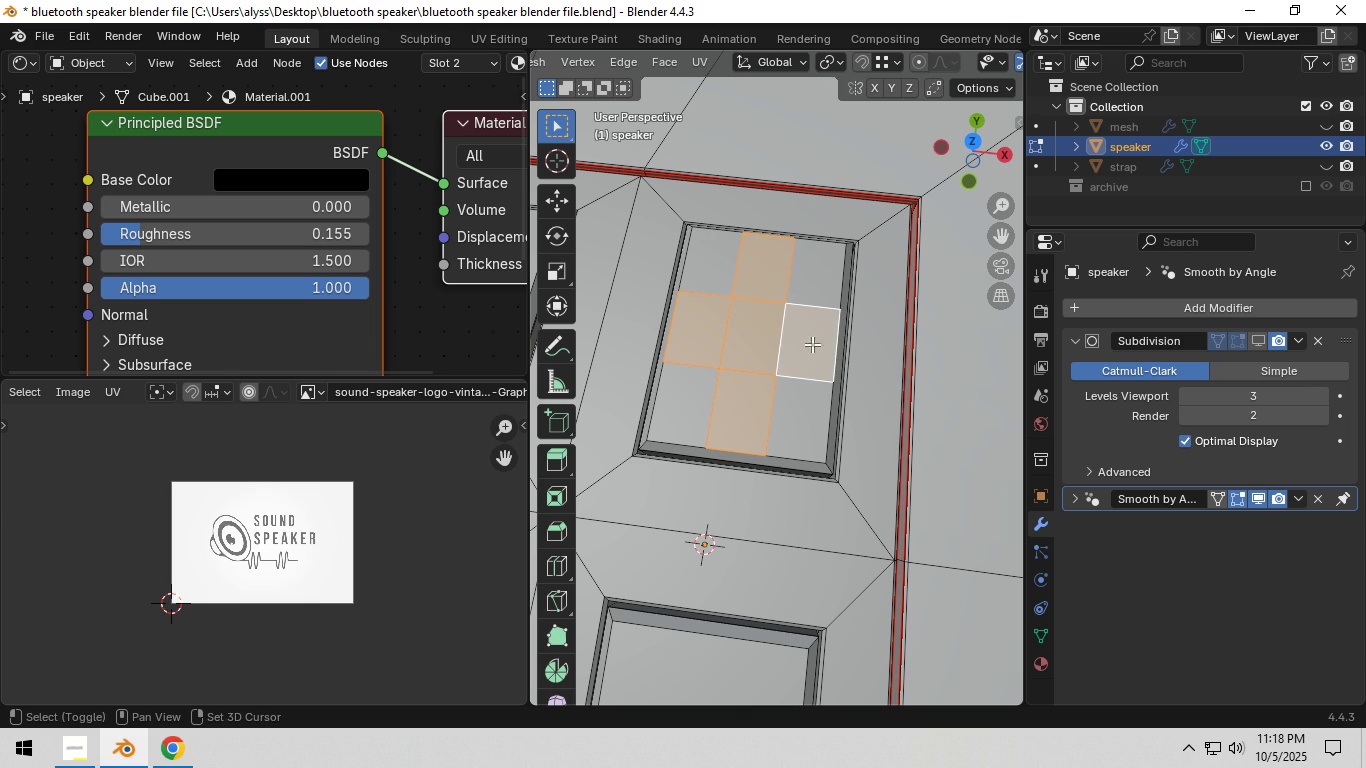 
key(Shift+ShiftLeft)
 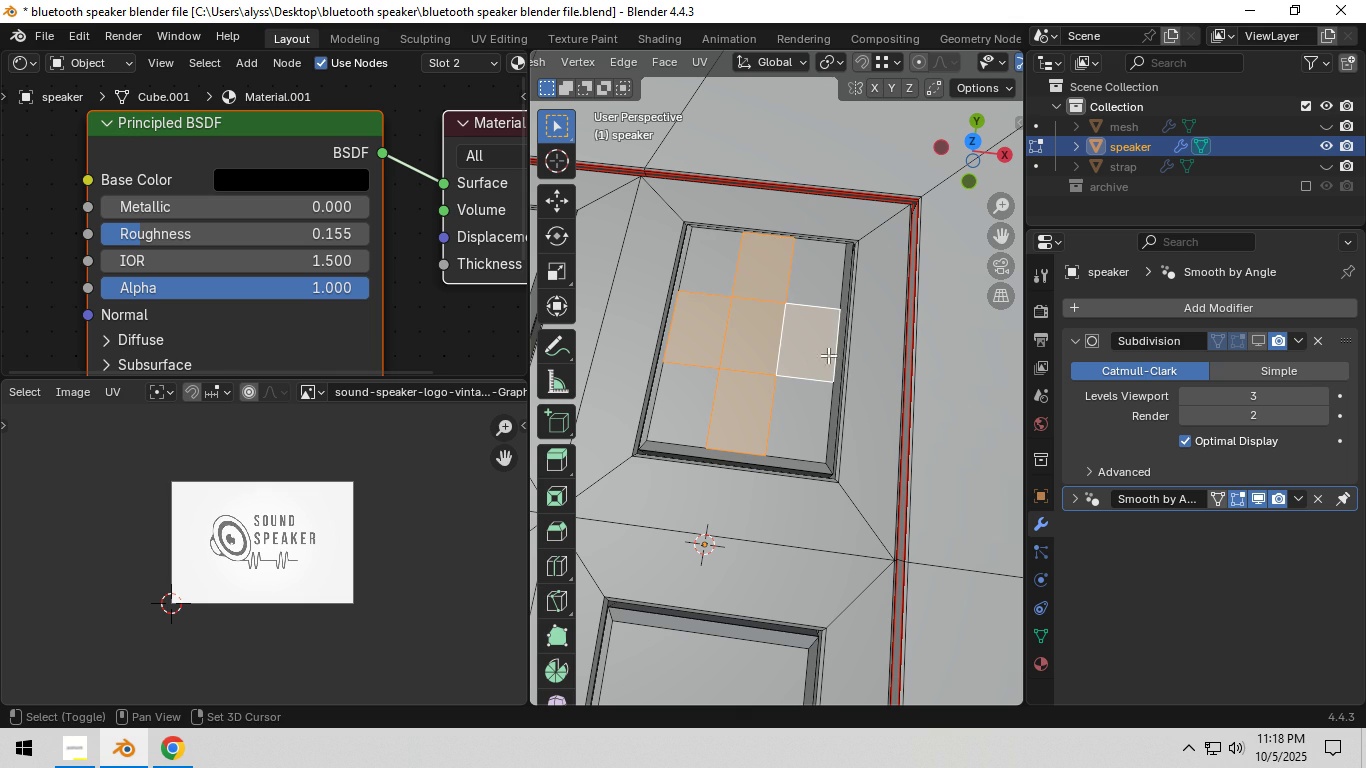 
key(Shift+ShiftLeft)
 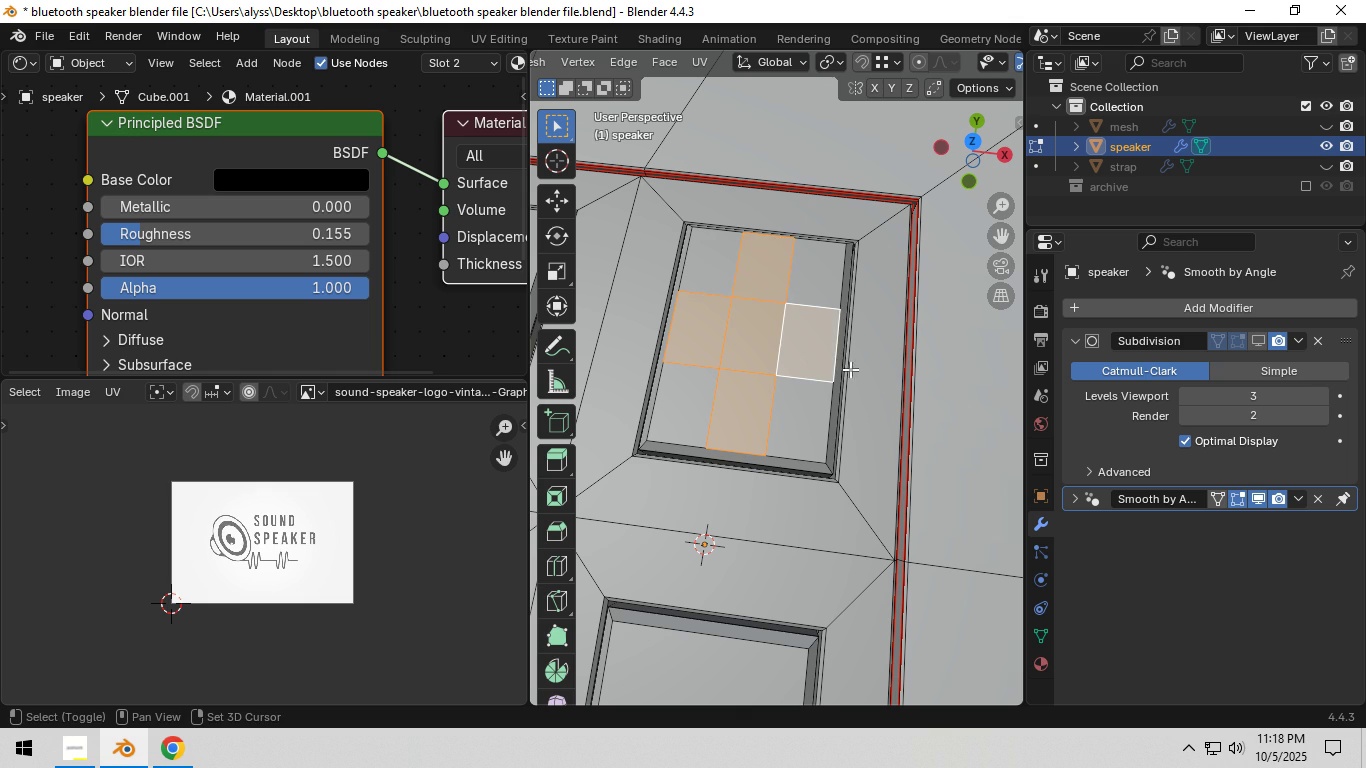 
key(Shift+ShiftLeft)
 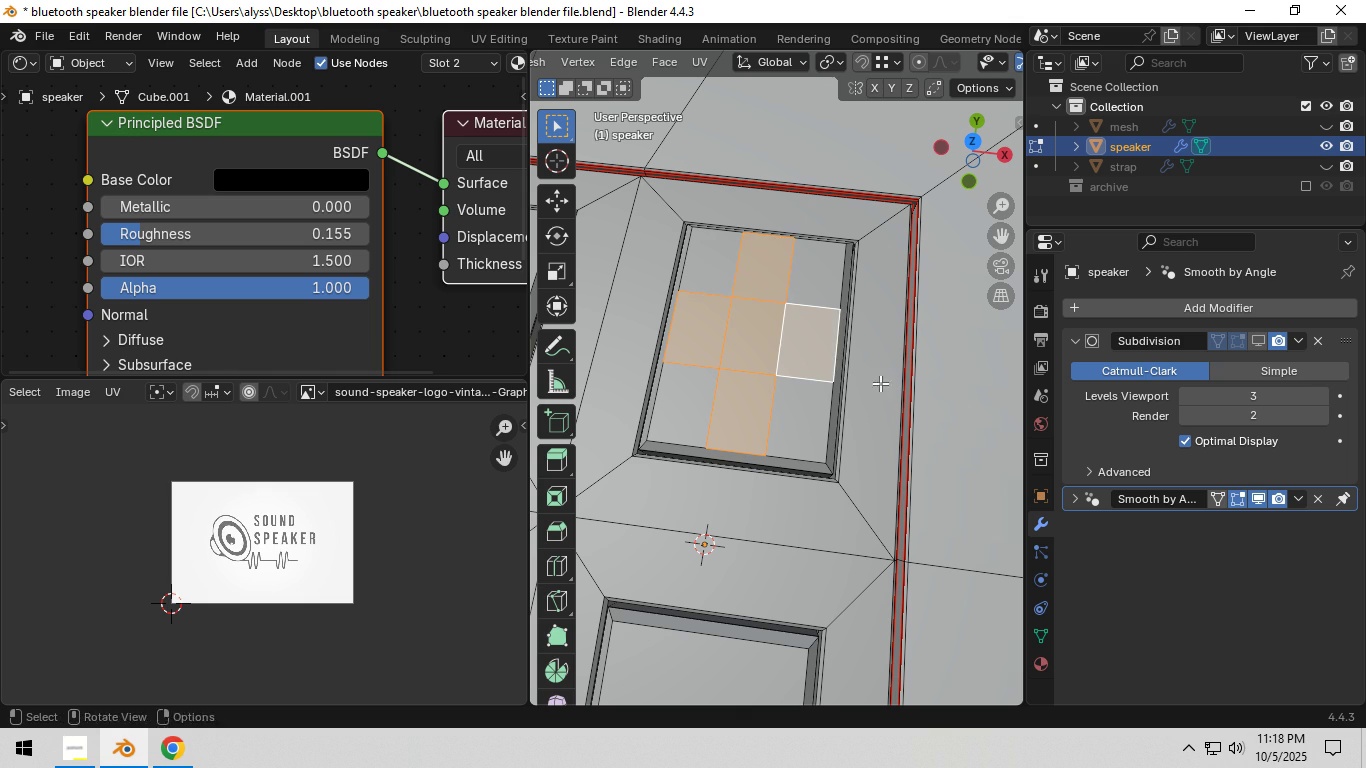 
key(Shift+ShiftLeft)
 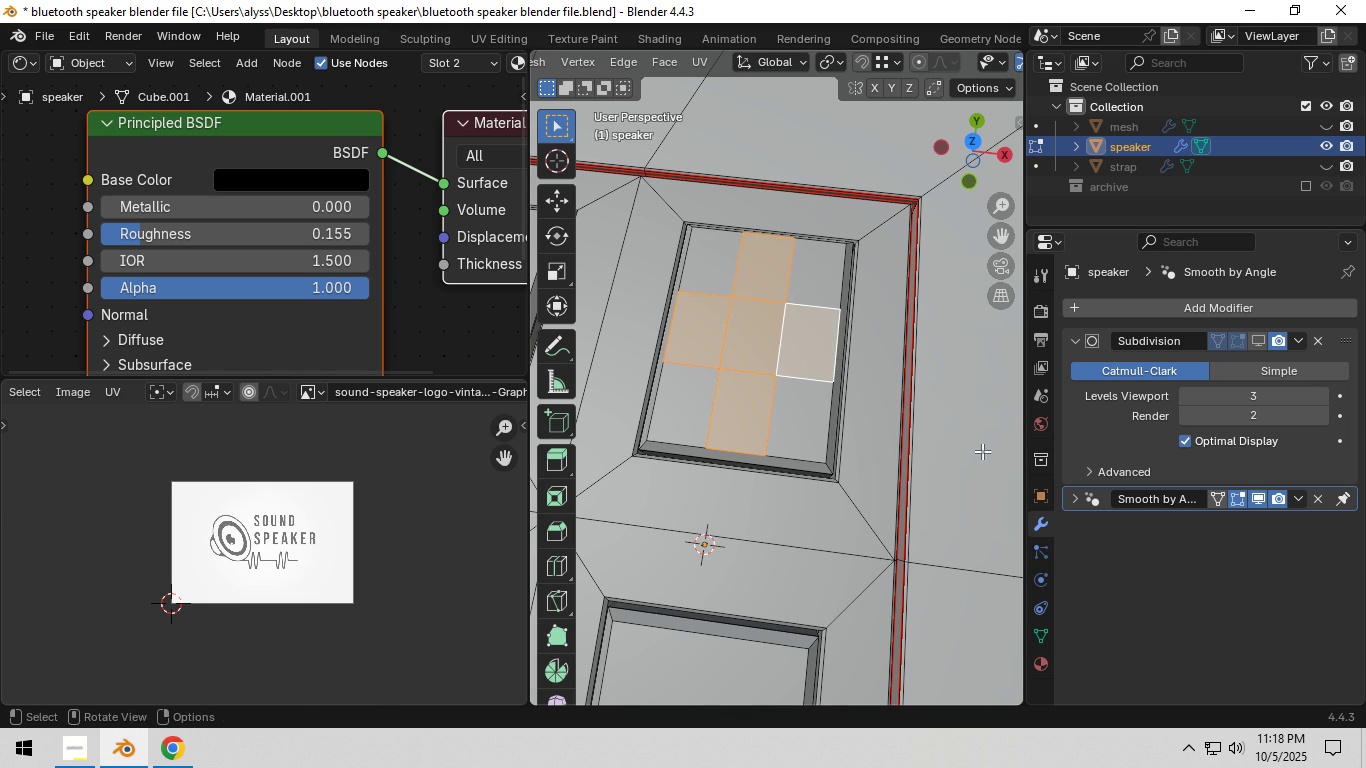 
key(I)
 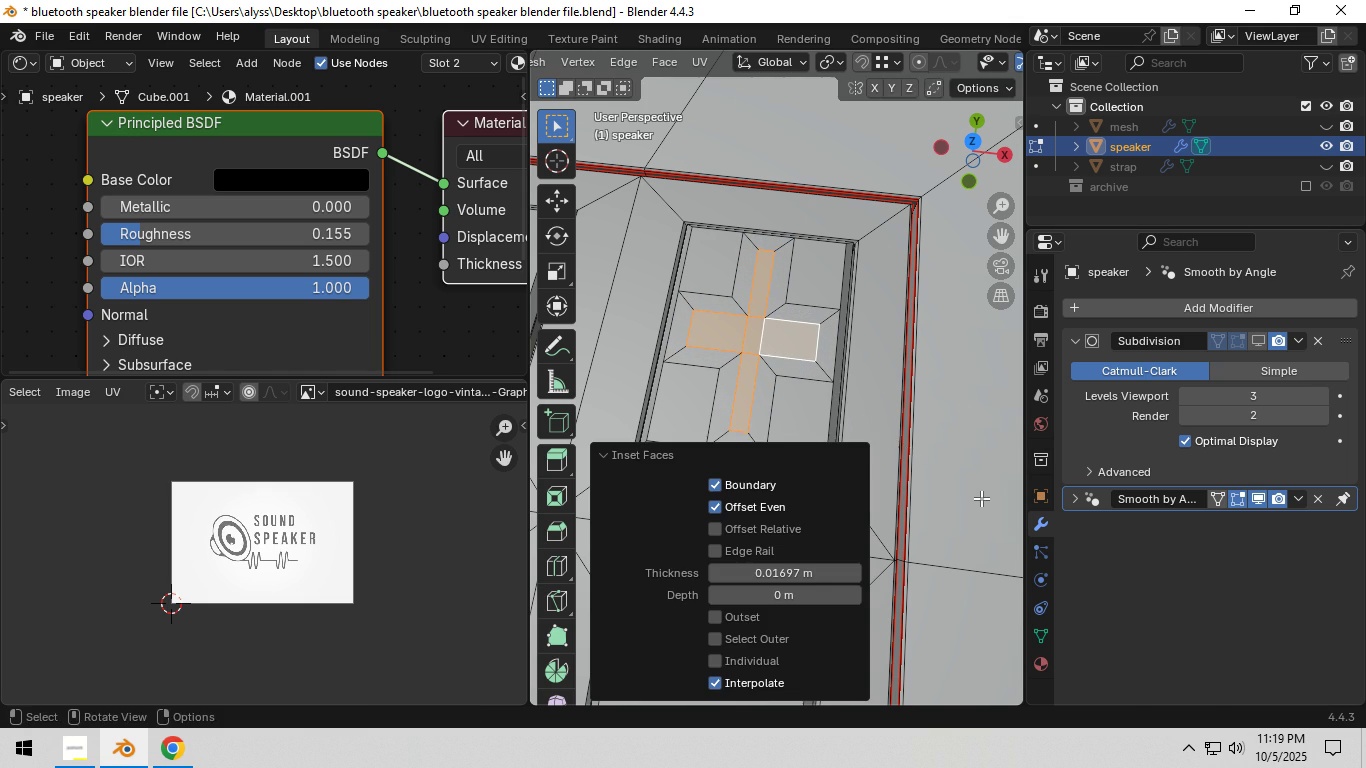 
left_click([981, 498])
 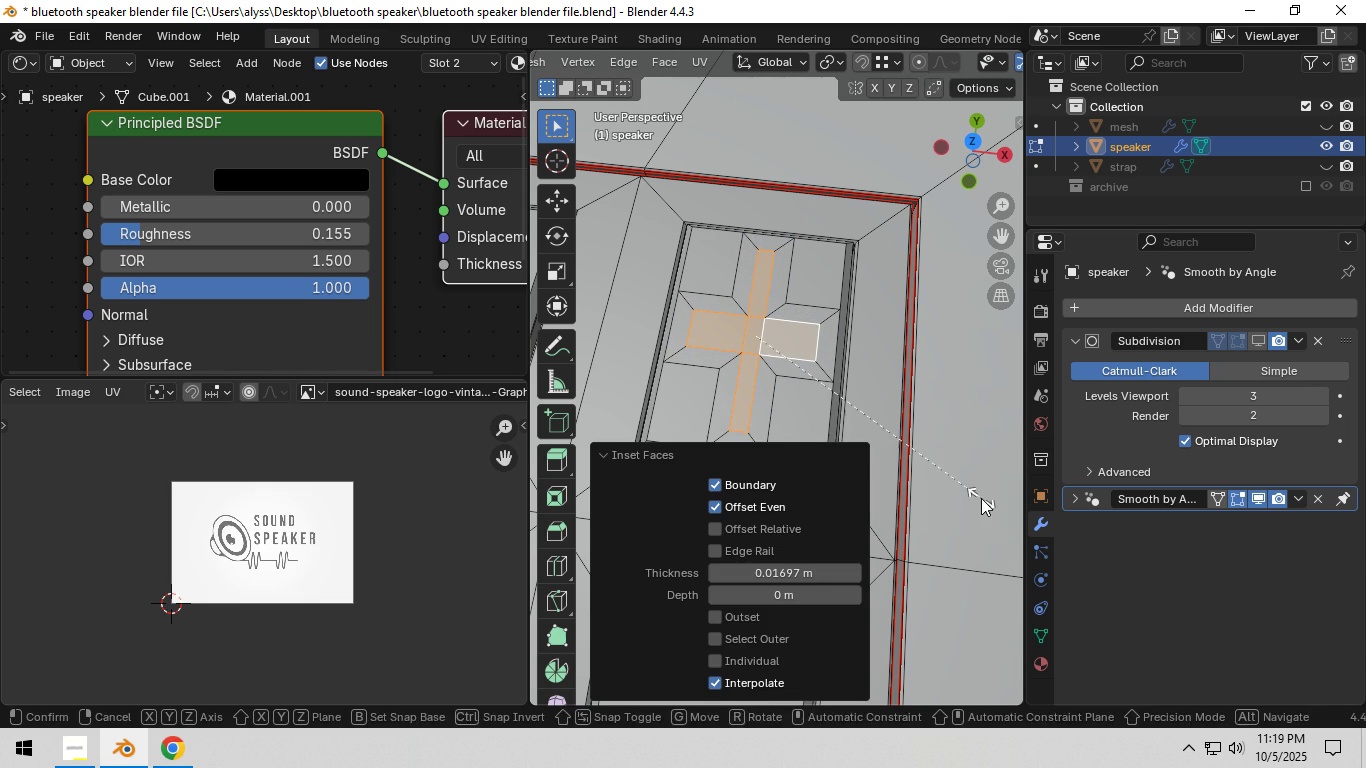 
type(sy)
 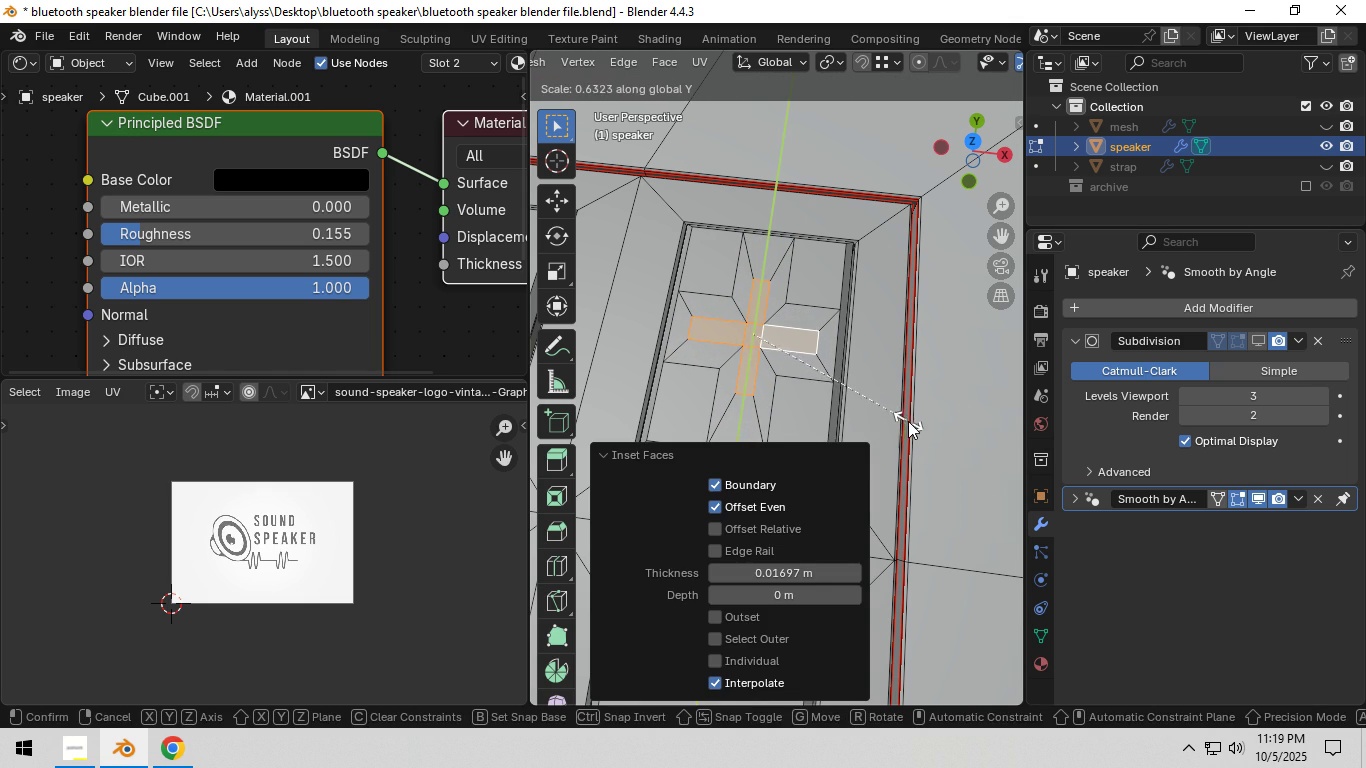 
left_click([916, 432])